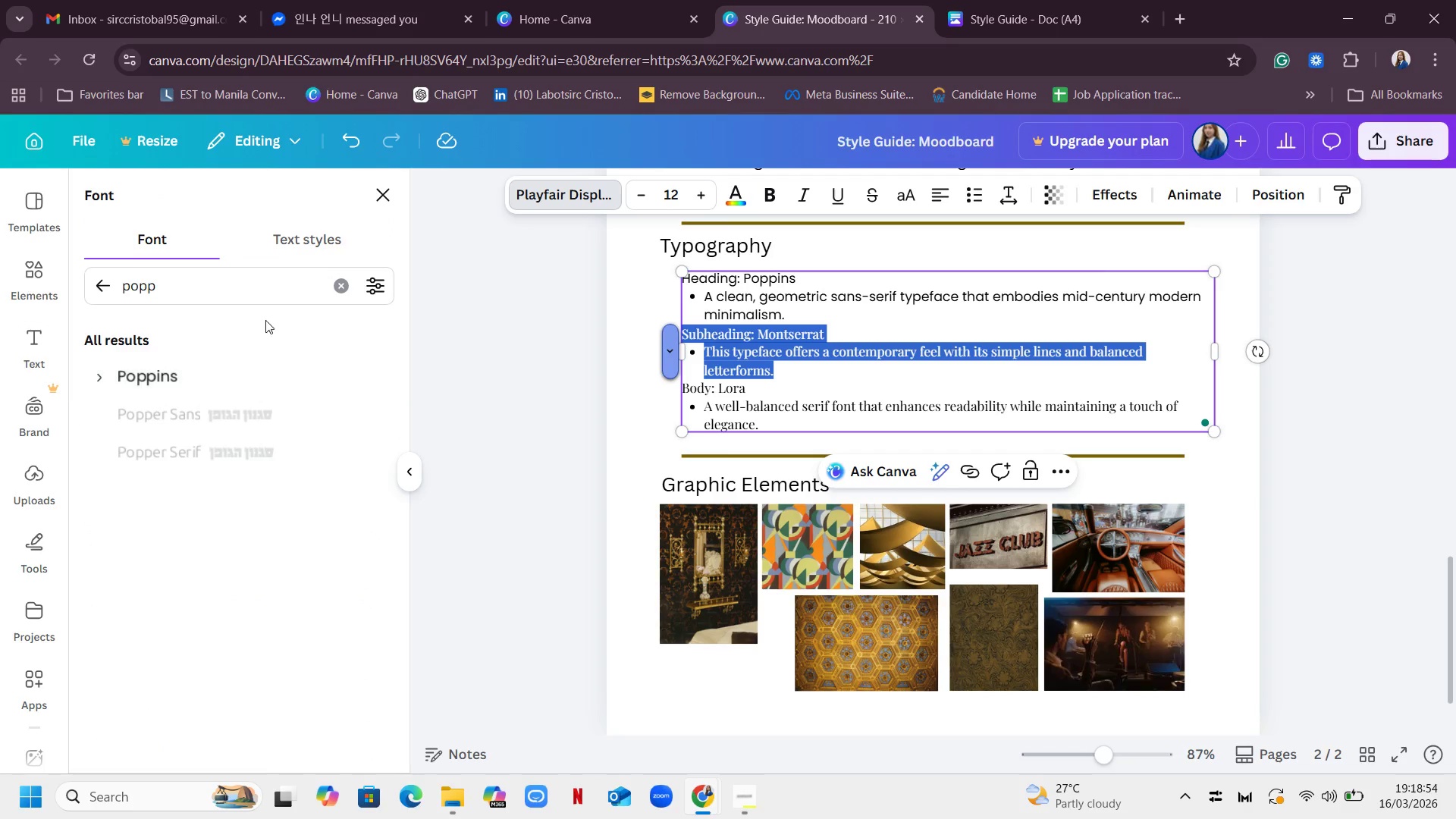 
left_click_drag(start_coordinate=[270, 293], to_coordinate=[102, 290])
 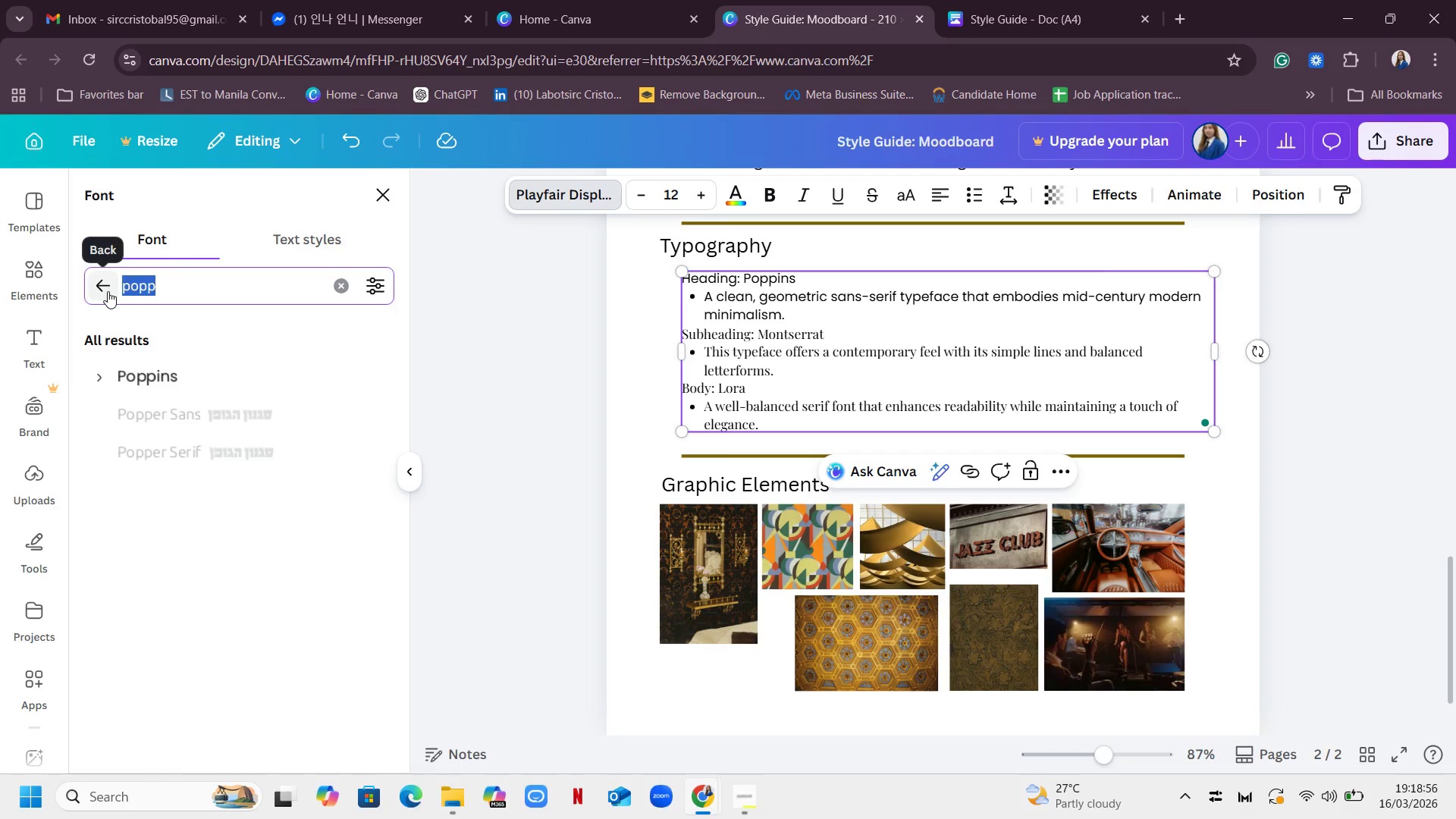 
key(Backspace)
type(mont)
 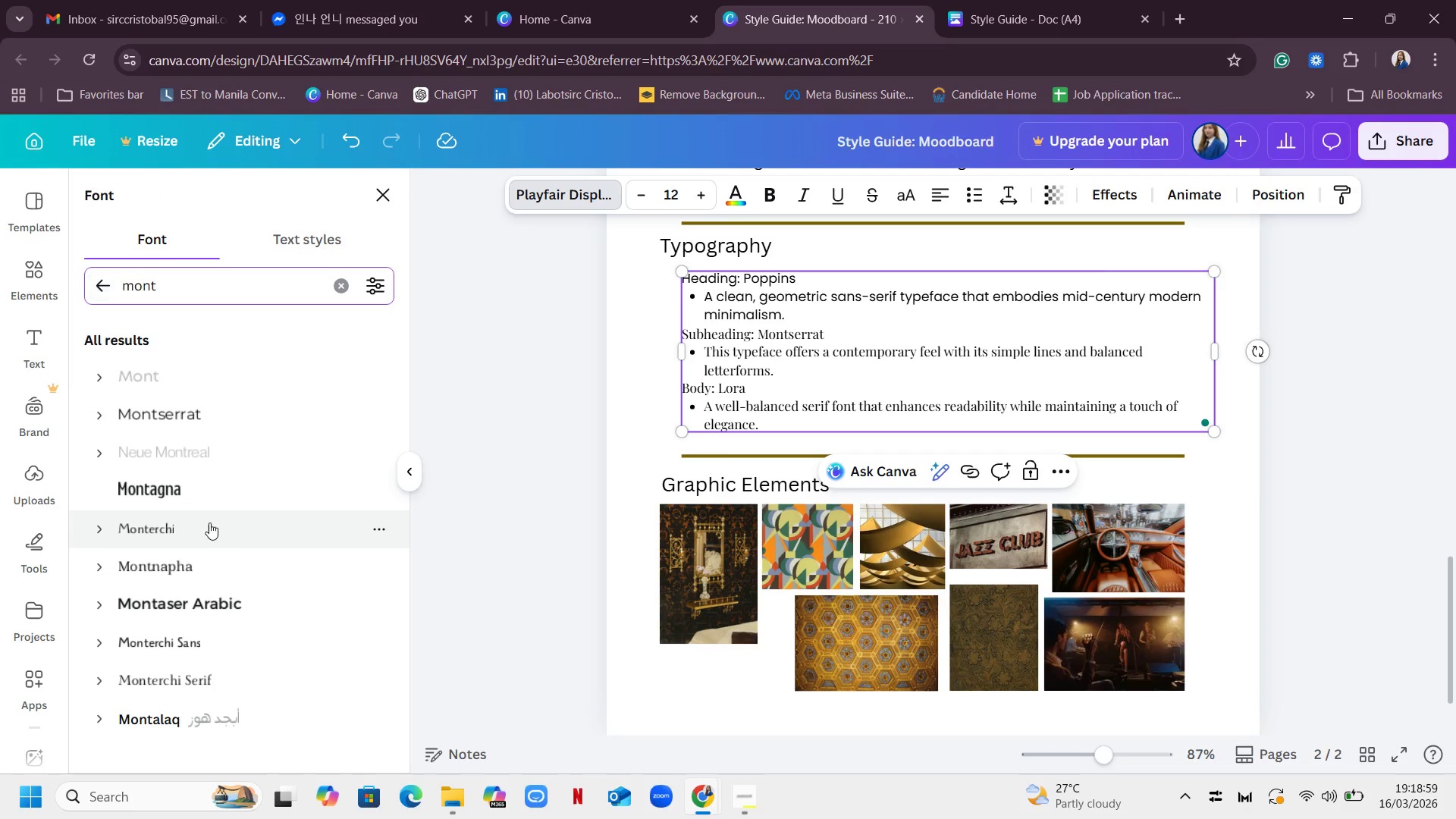 
left_click([195, 409])
 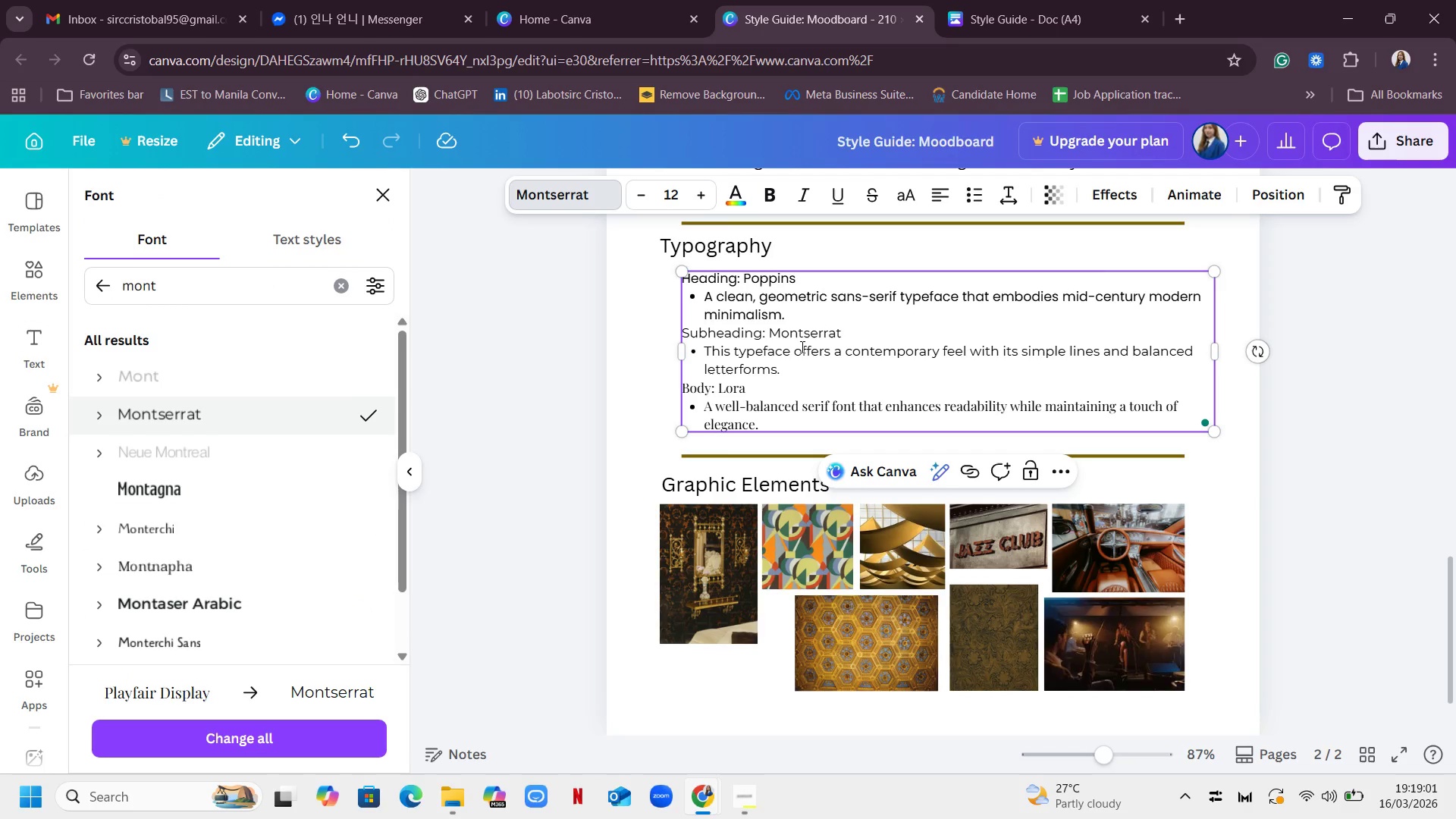 
left_click([802, 378])
 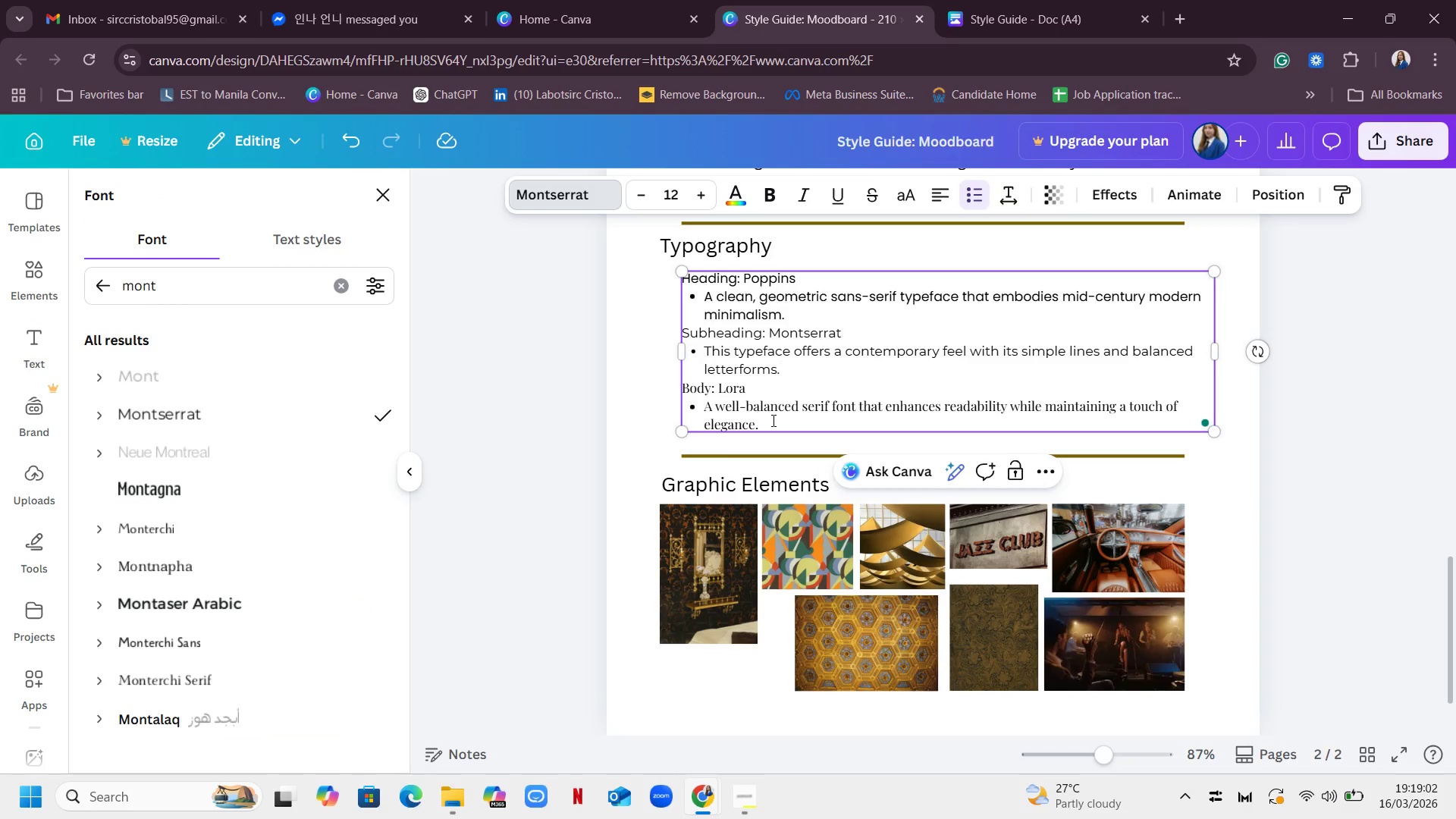 
left_click_drag(start_coordinate=[772, 419], to_coordinate=[685, 391])
 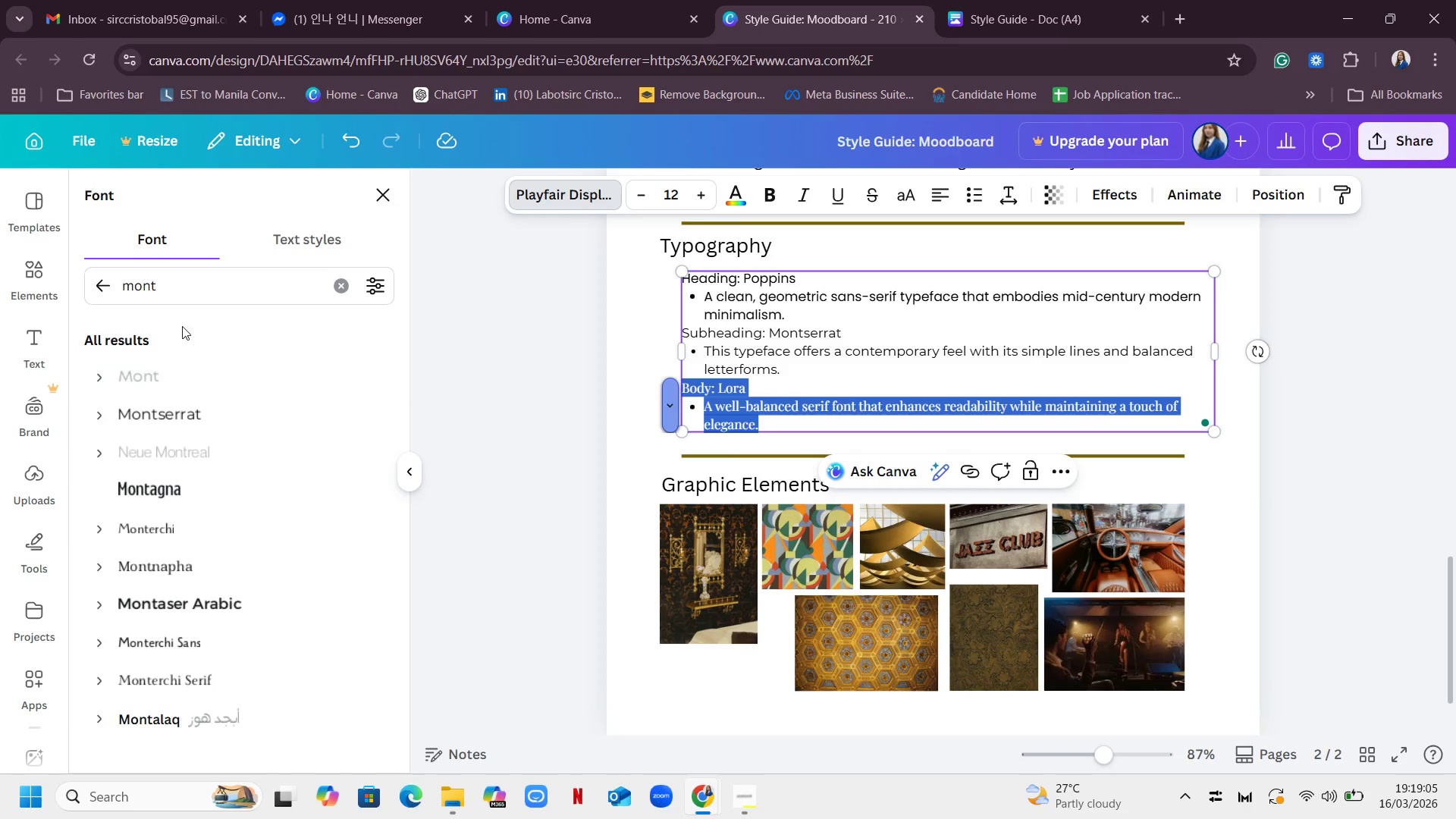 
left_click([193, 290])
 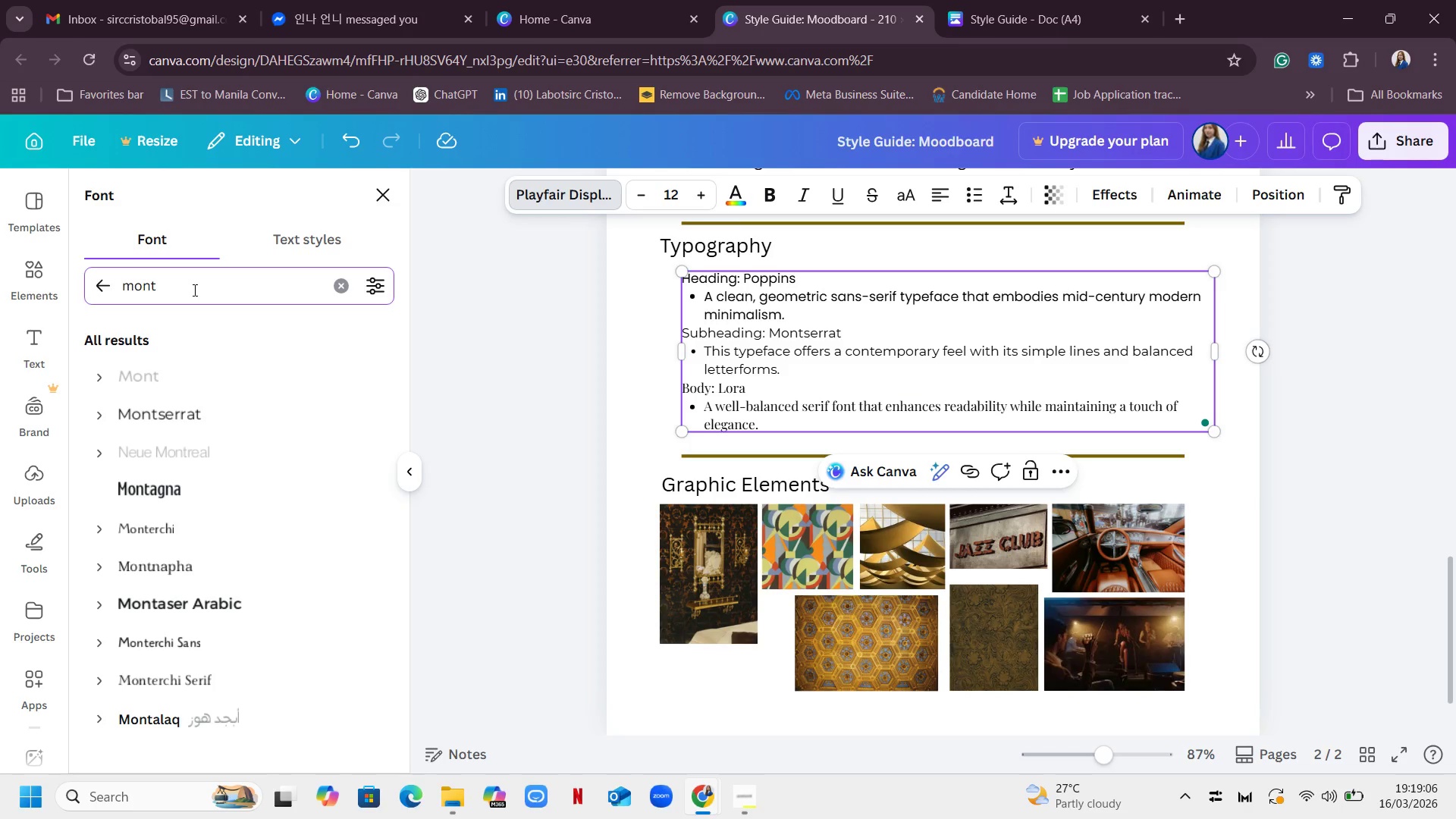 
key(Backspace)
 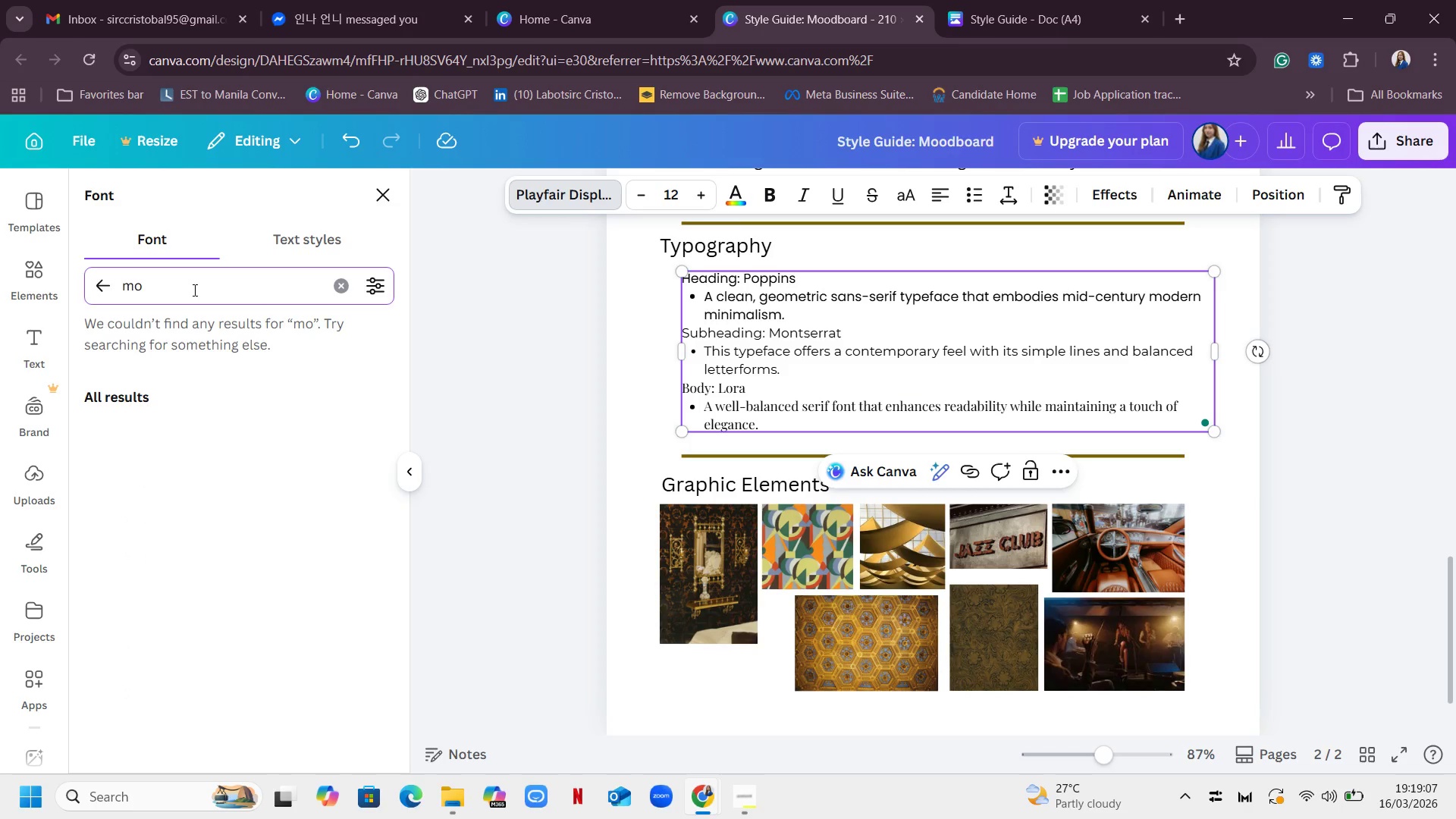 
key(Backspace)
 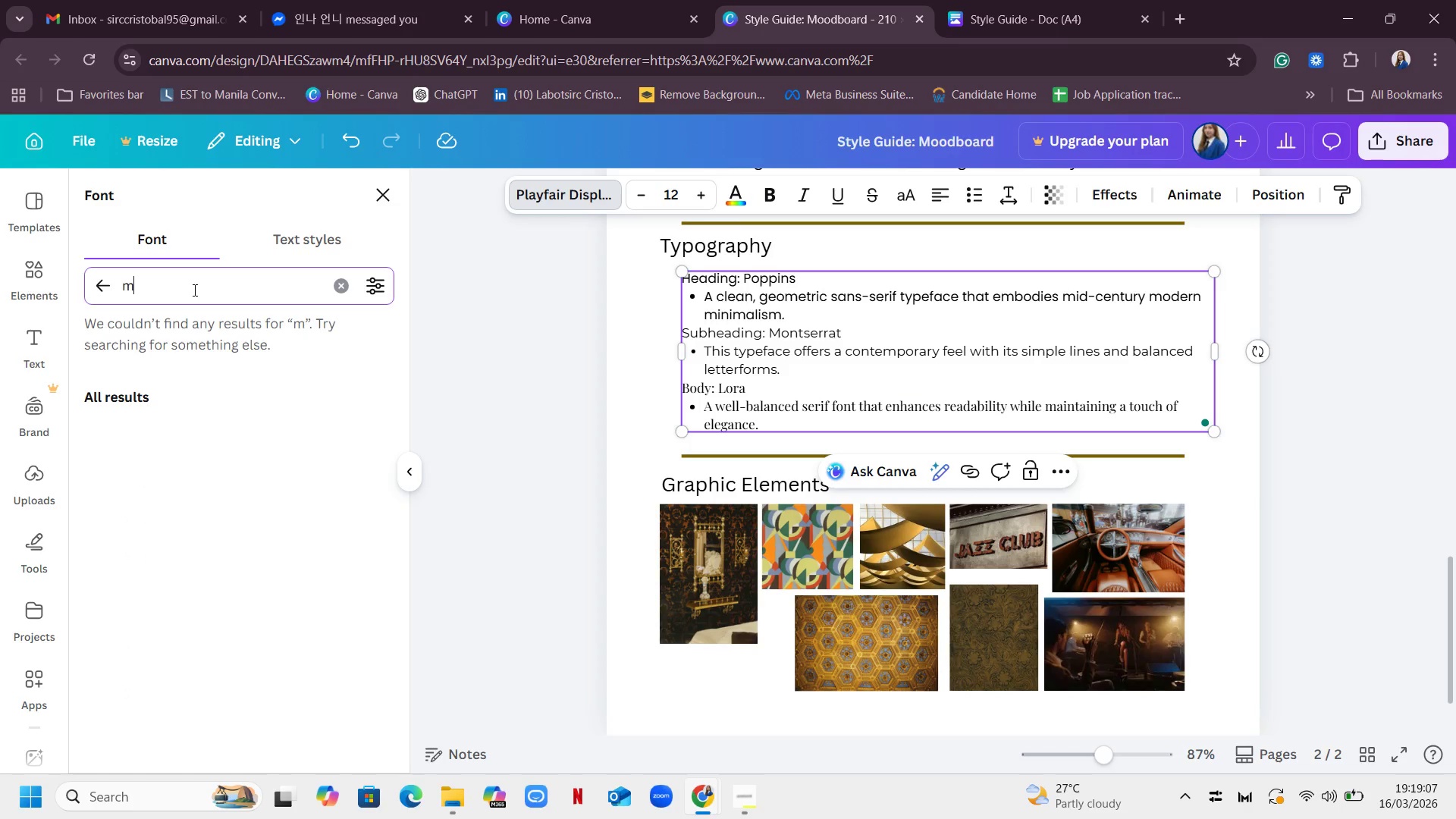 
key(Backspace)
 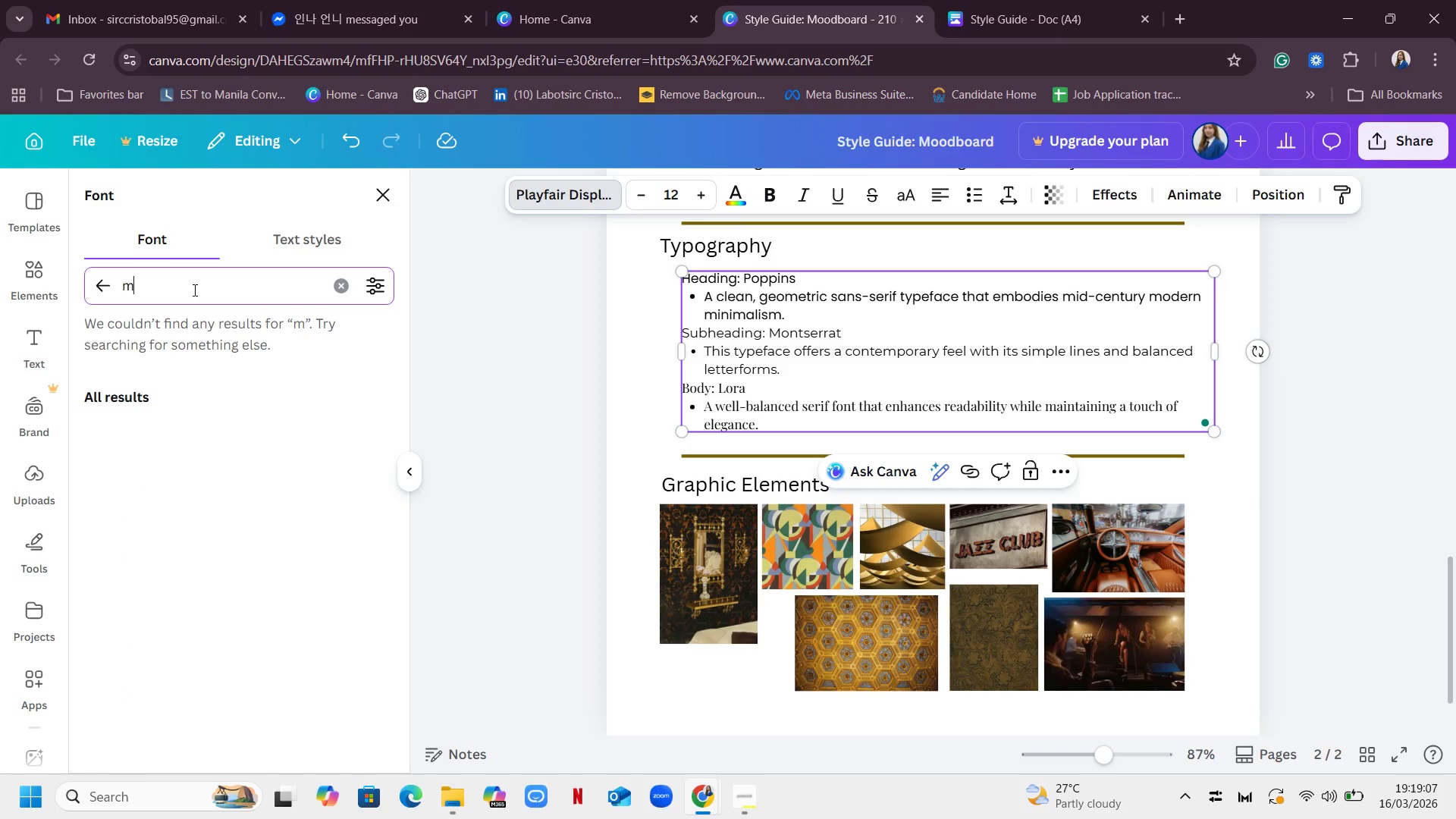 
key(Backspace)
 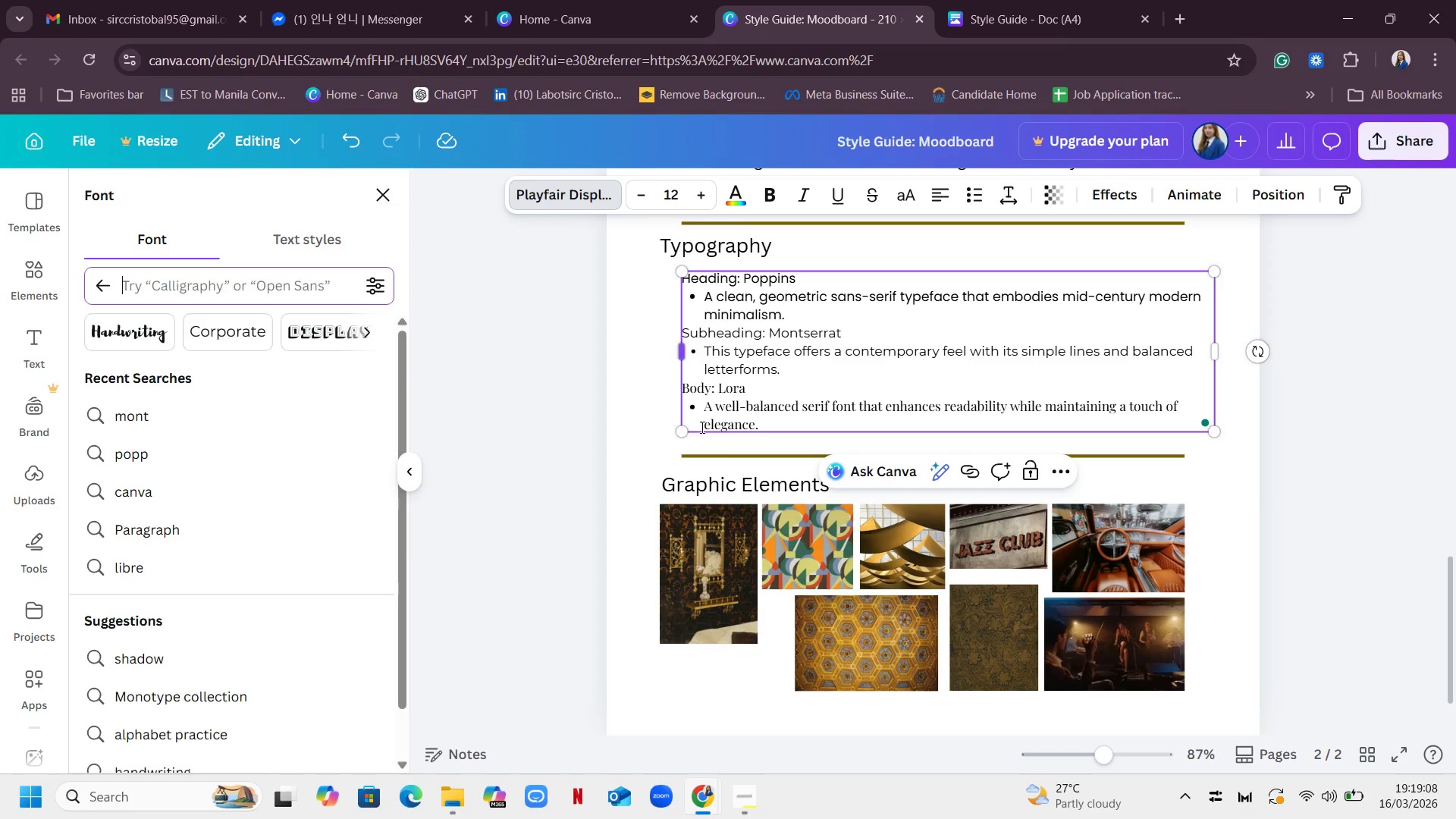 
left_click([748, 417])
 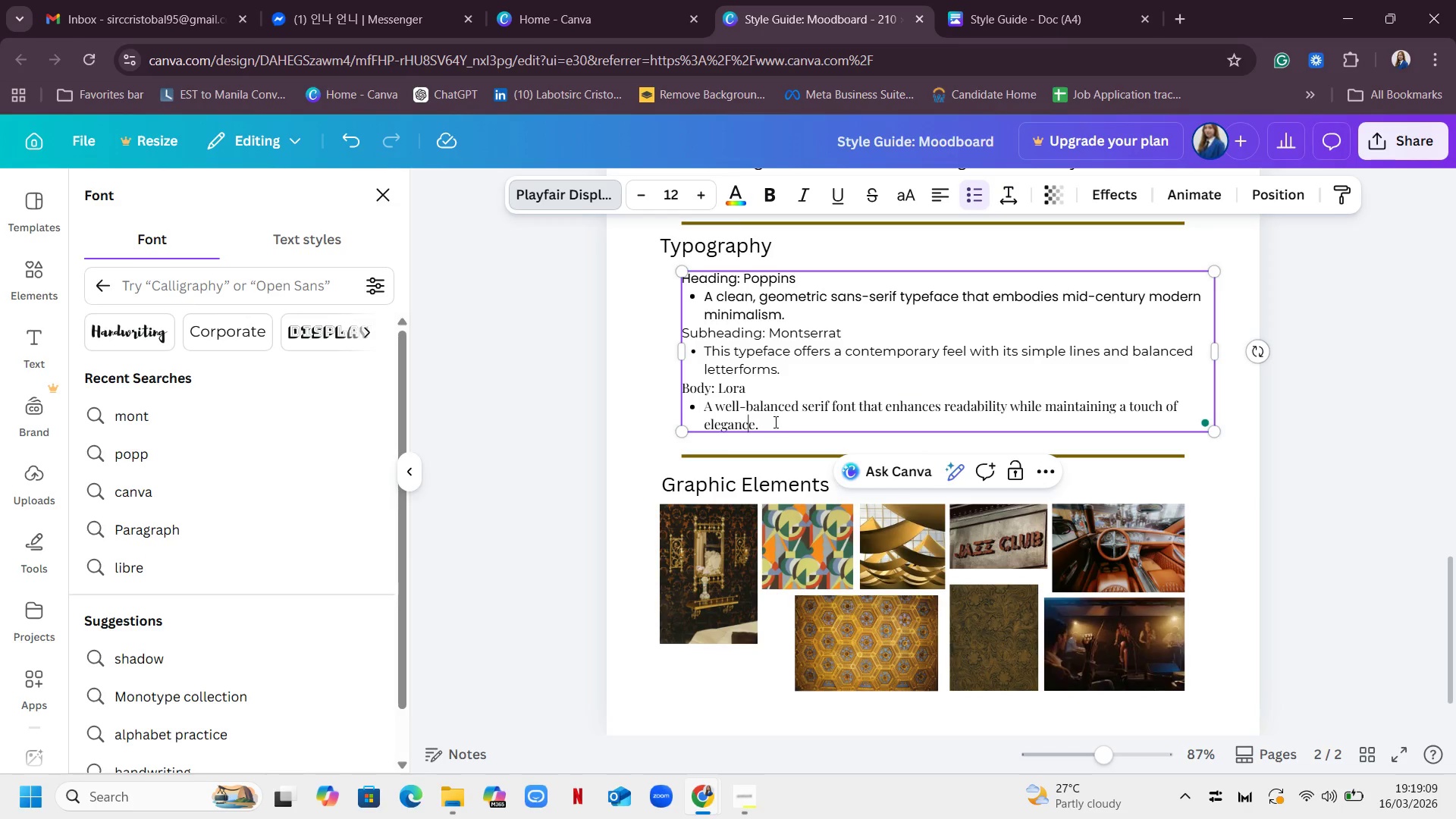 
left_click_drag(start_coordinate=[776, 422], to_coordinate=[682, 389])
 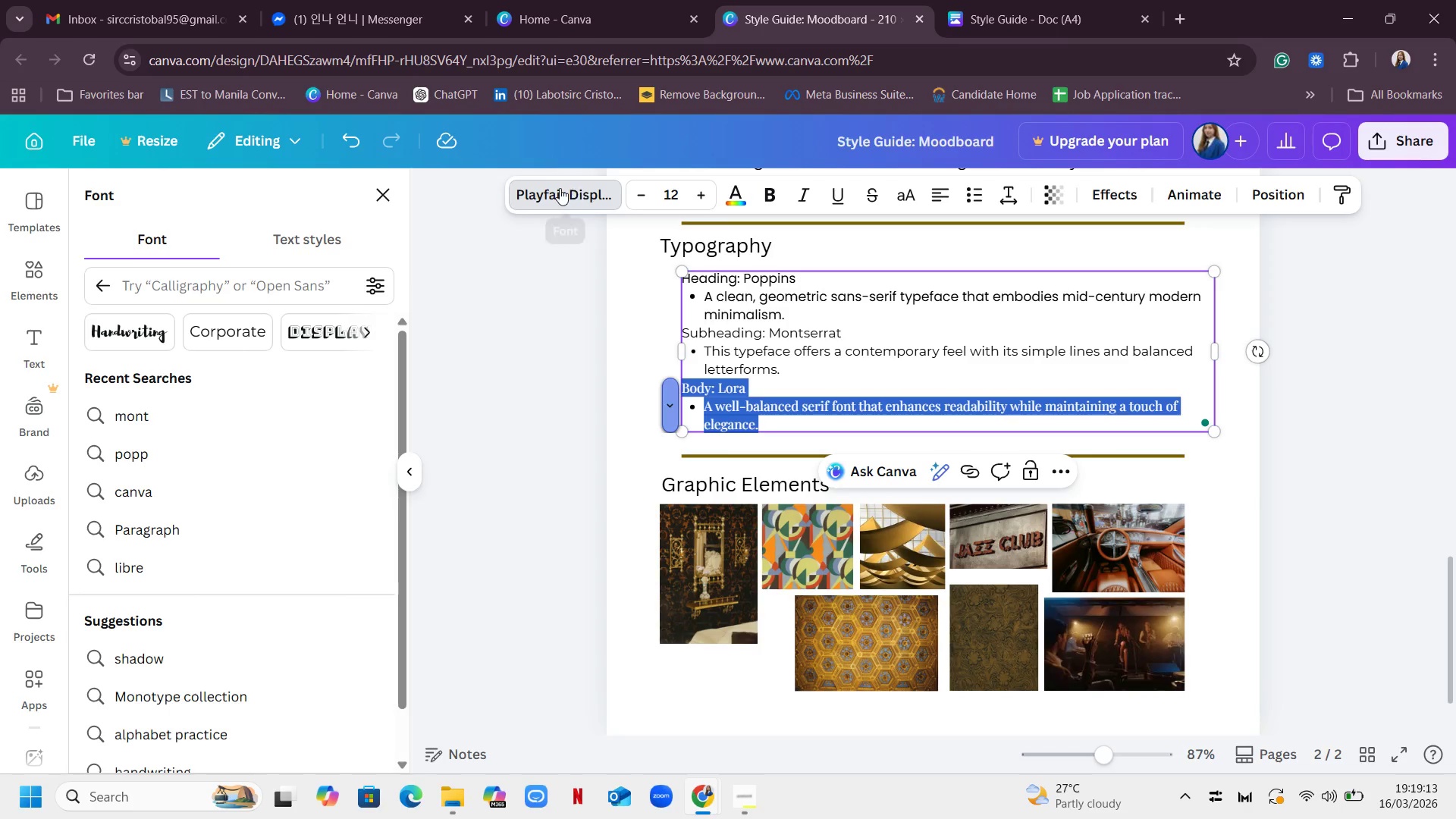 
left_click([560, 188])
 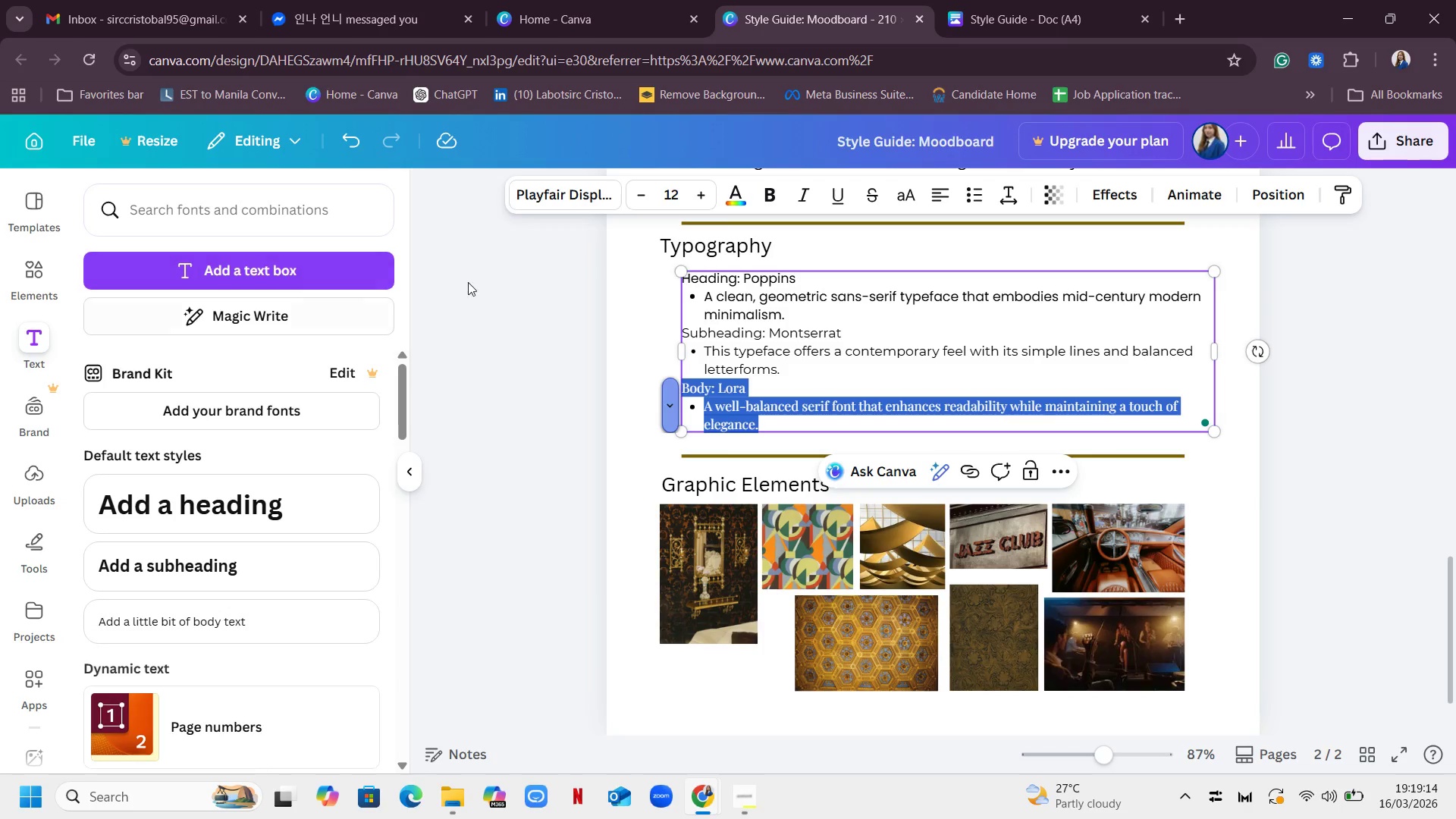 
left_click([543, 196])
 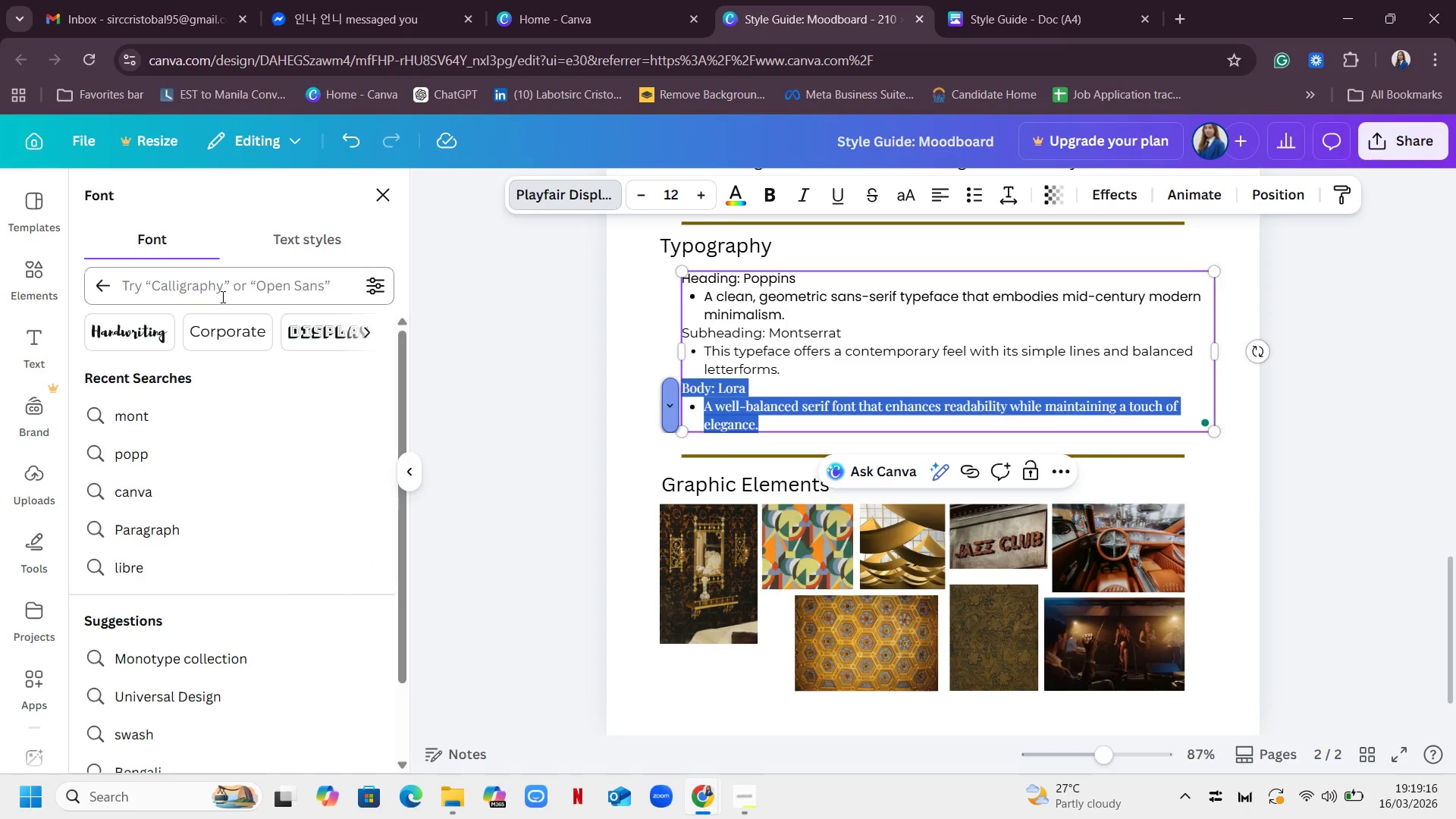 
left_click([224, 296])
 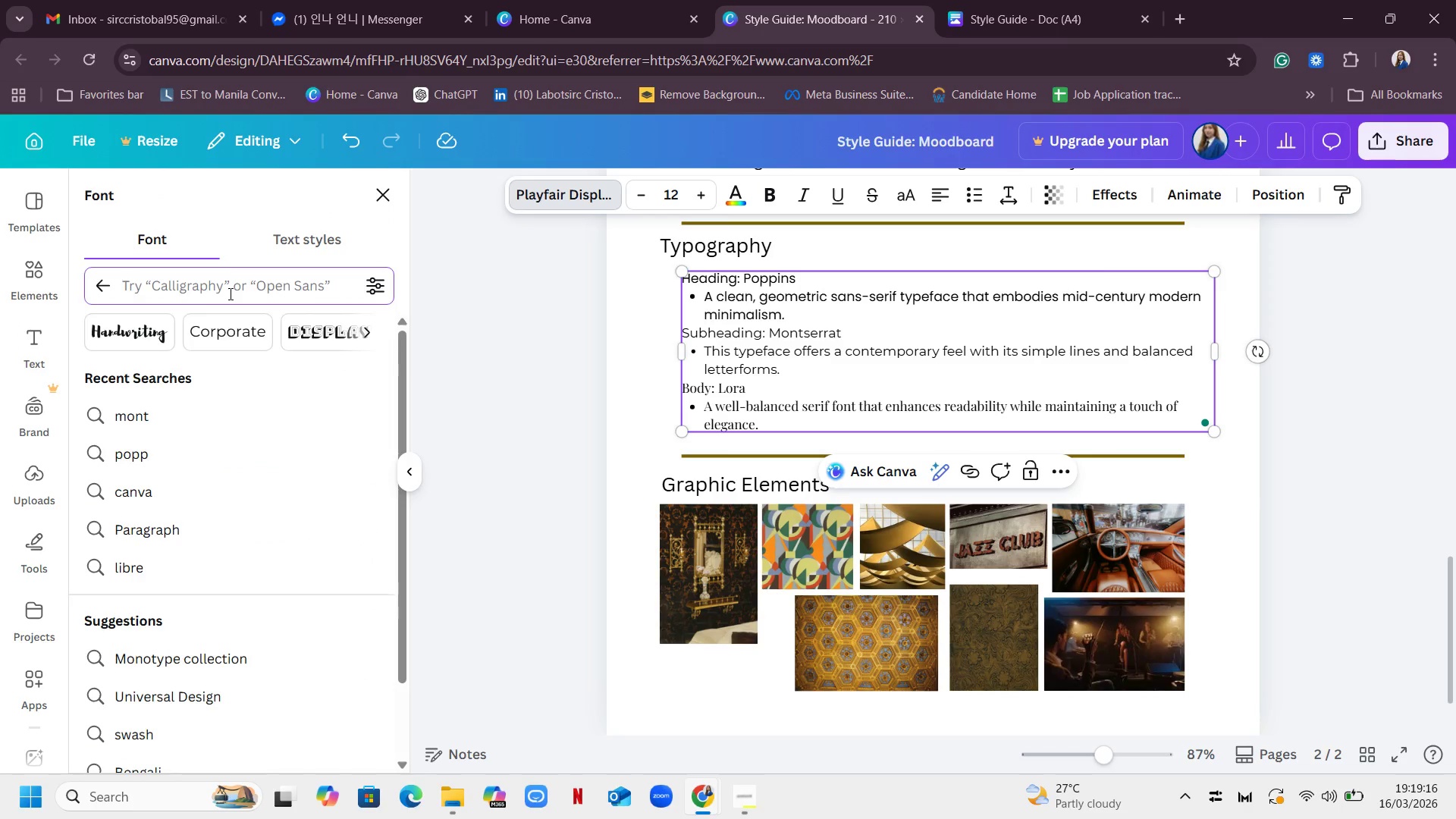 
type(lora)
 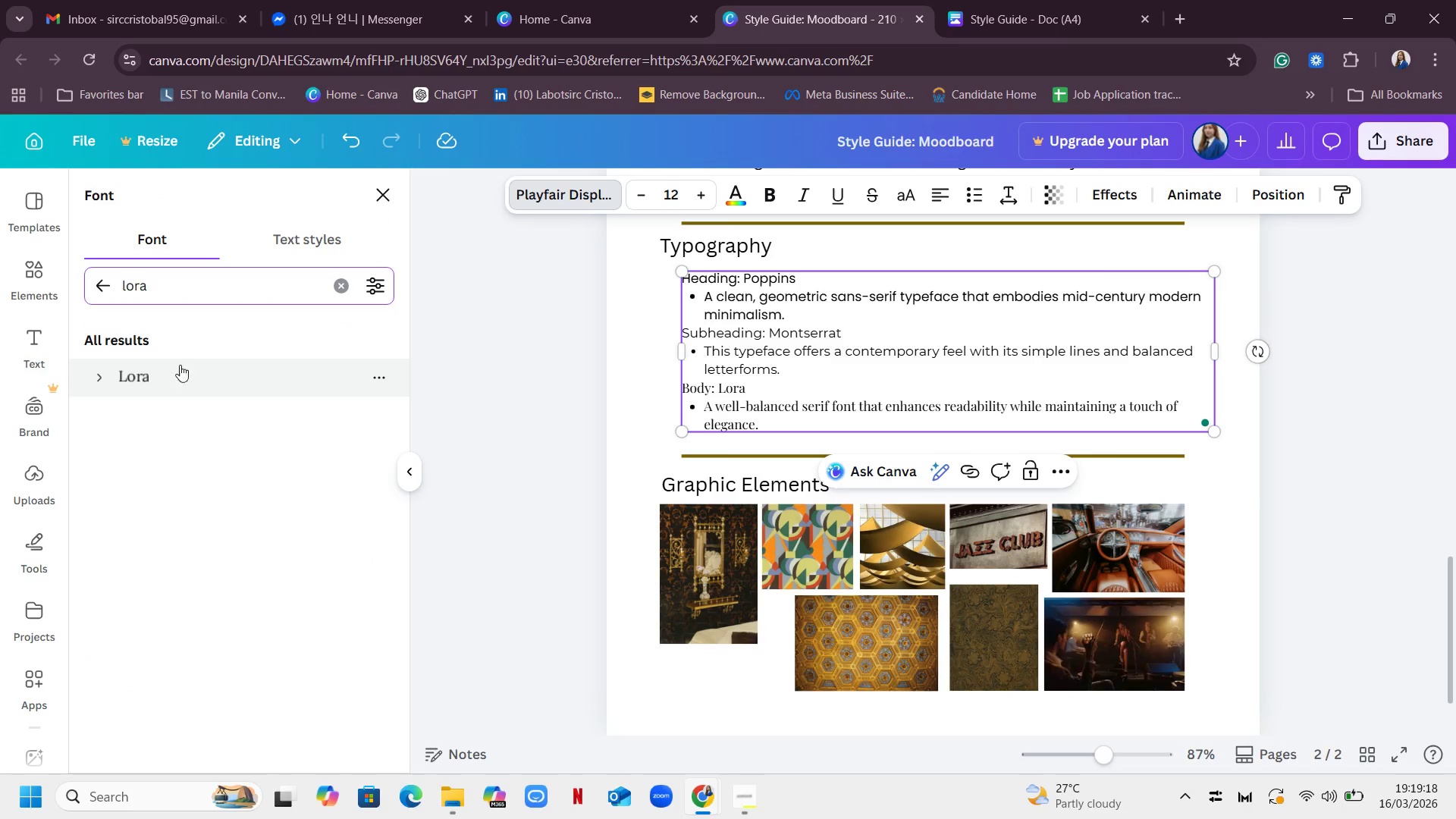 
left_click([152, 376])
 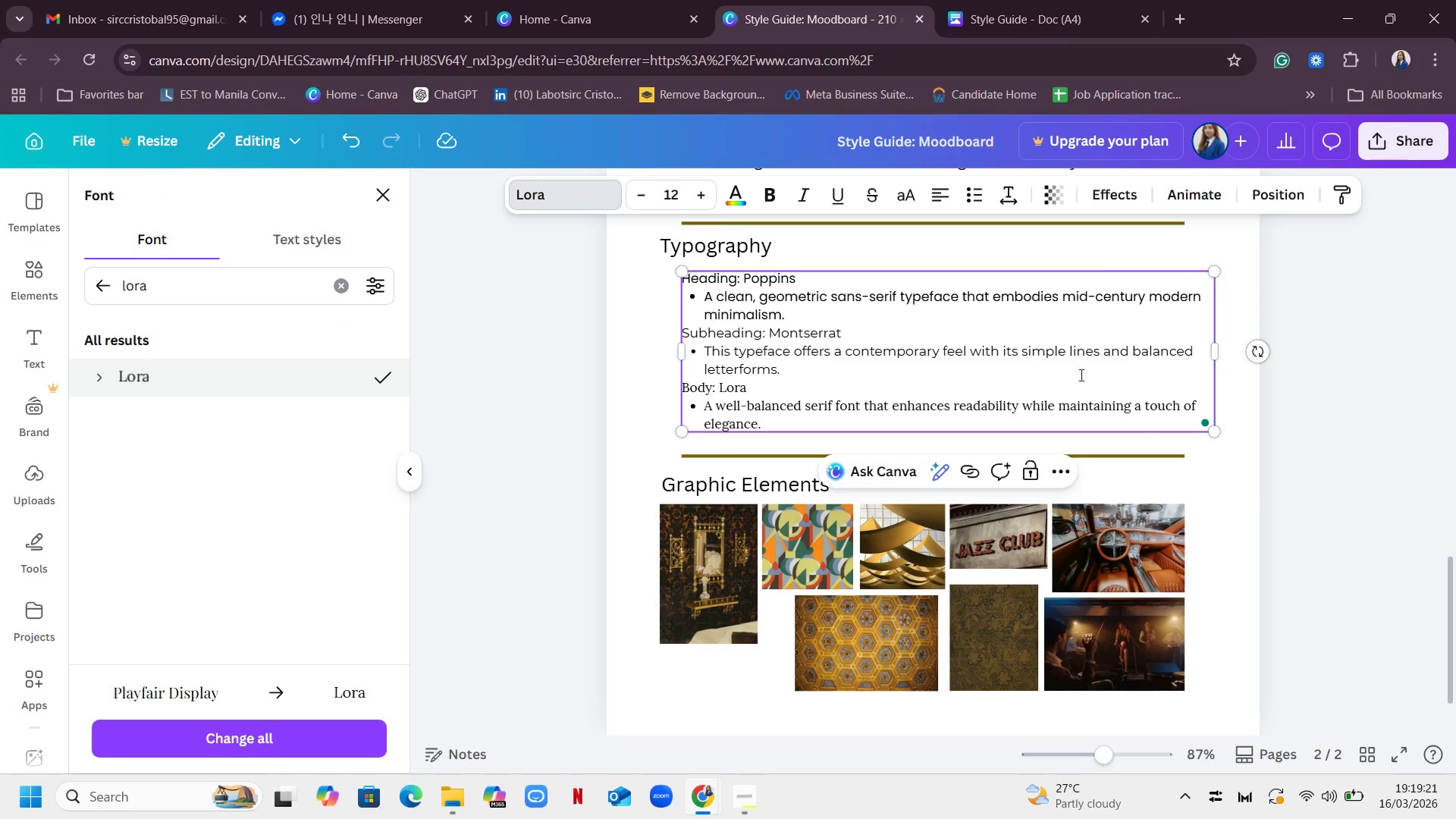 
left_click([1245, 419])
 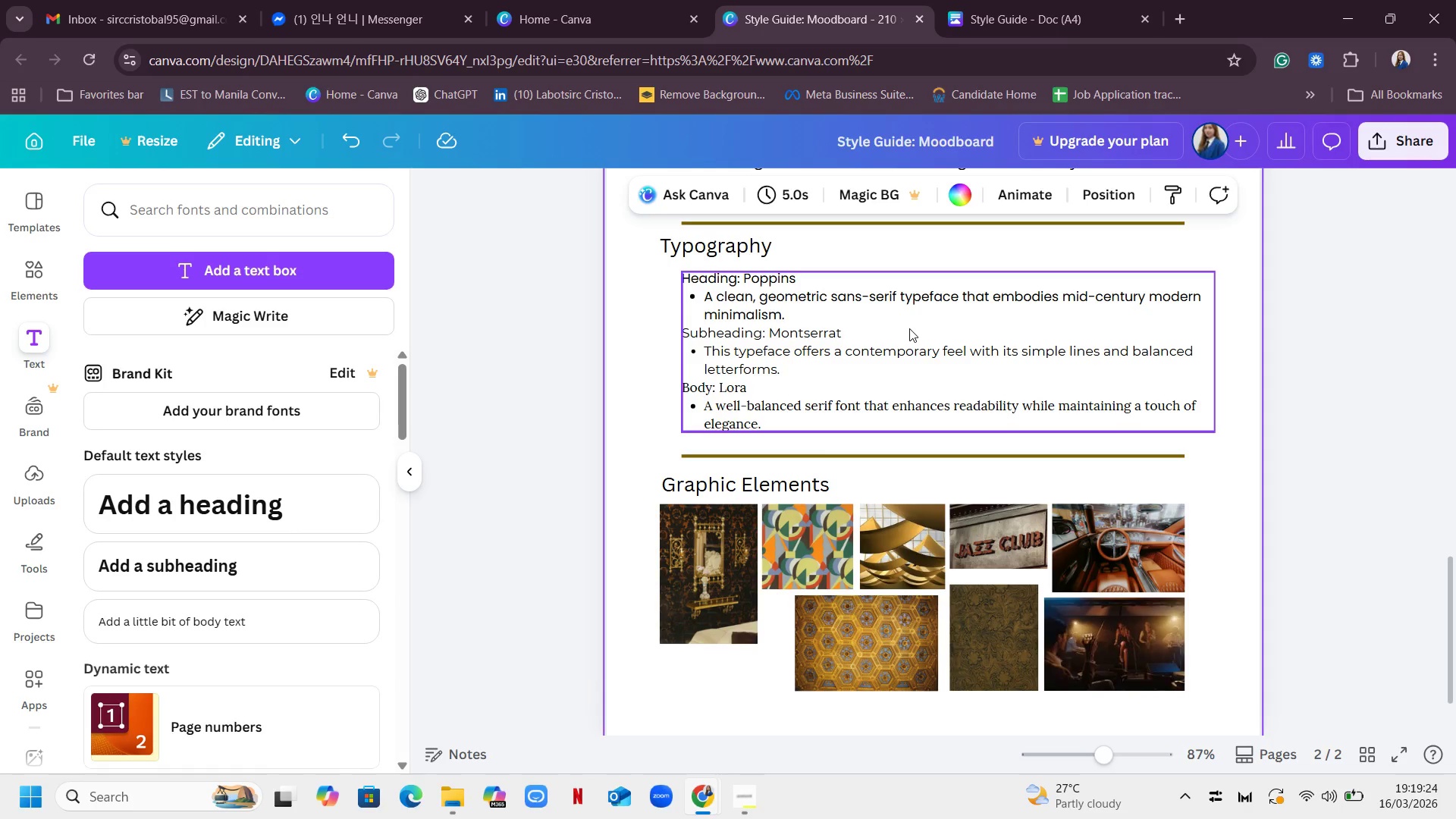 
left_click([1315, 366])
 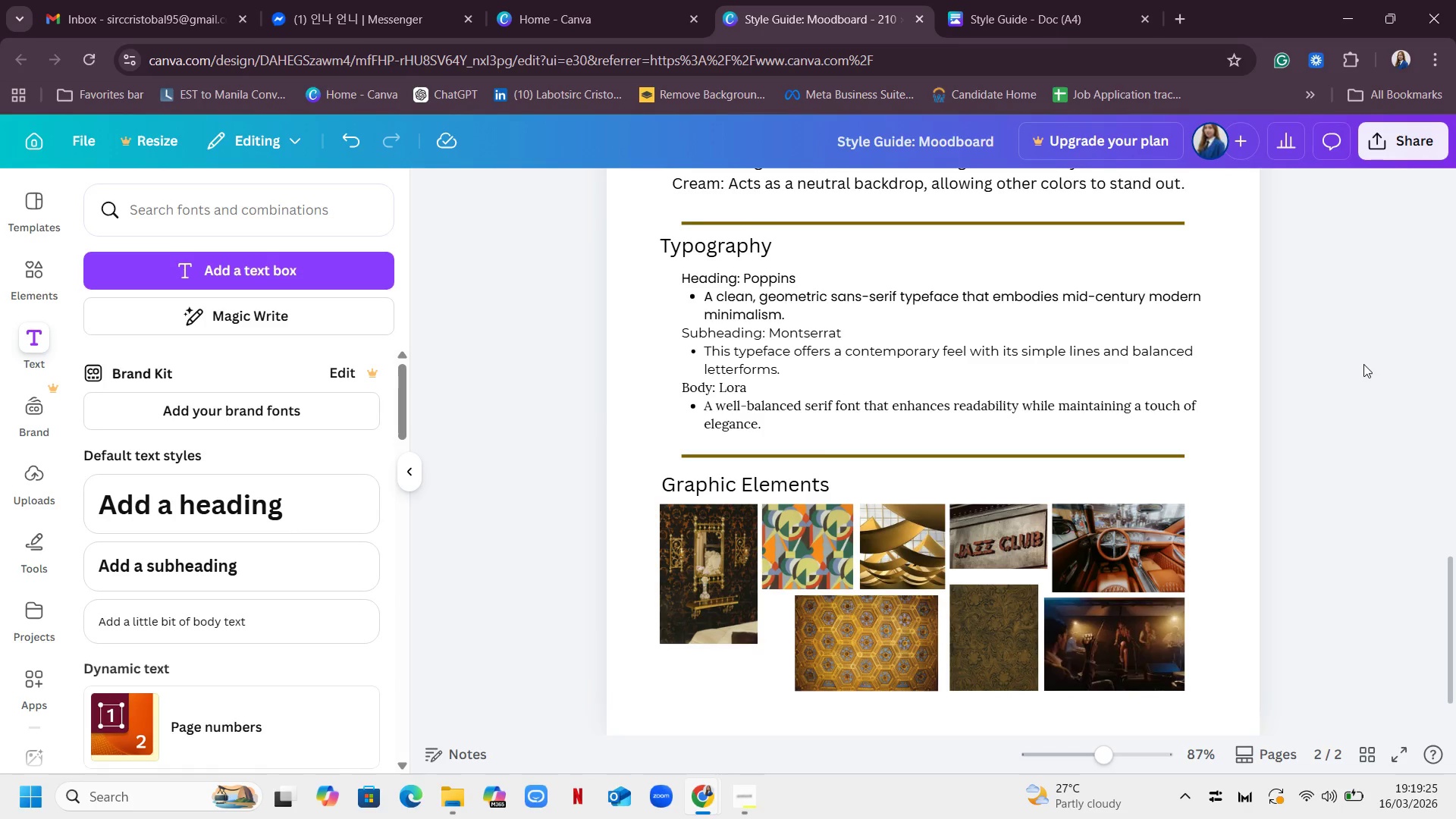 
scroll: coordinate [1363, 364], scroll_direction: up, amount: 1.0
 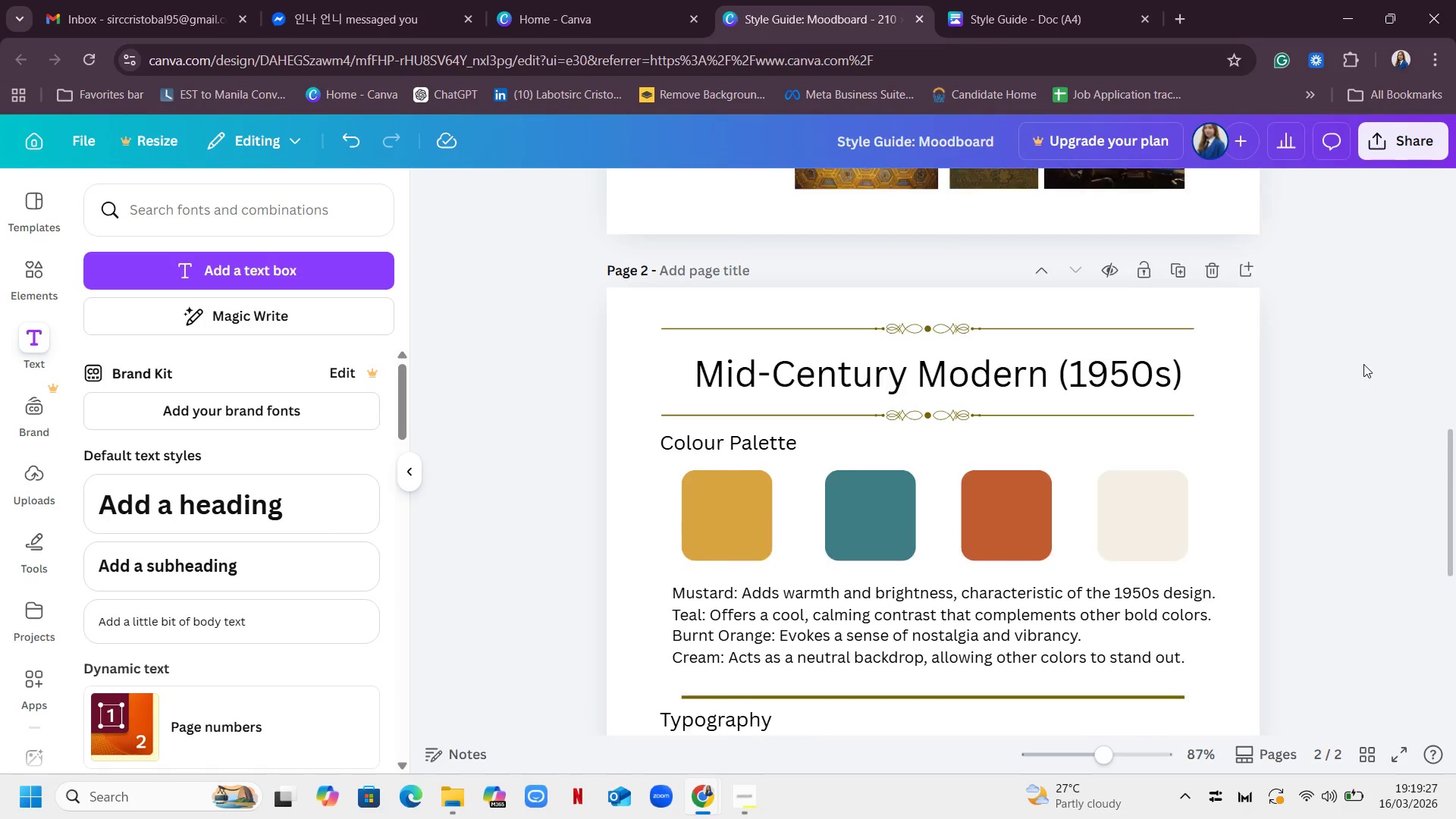 
scroll: coordinate [1383, 338], scroll_direction: down, amount: 6.0
 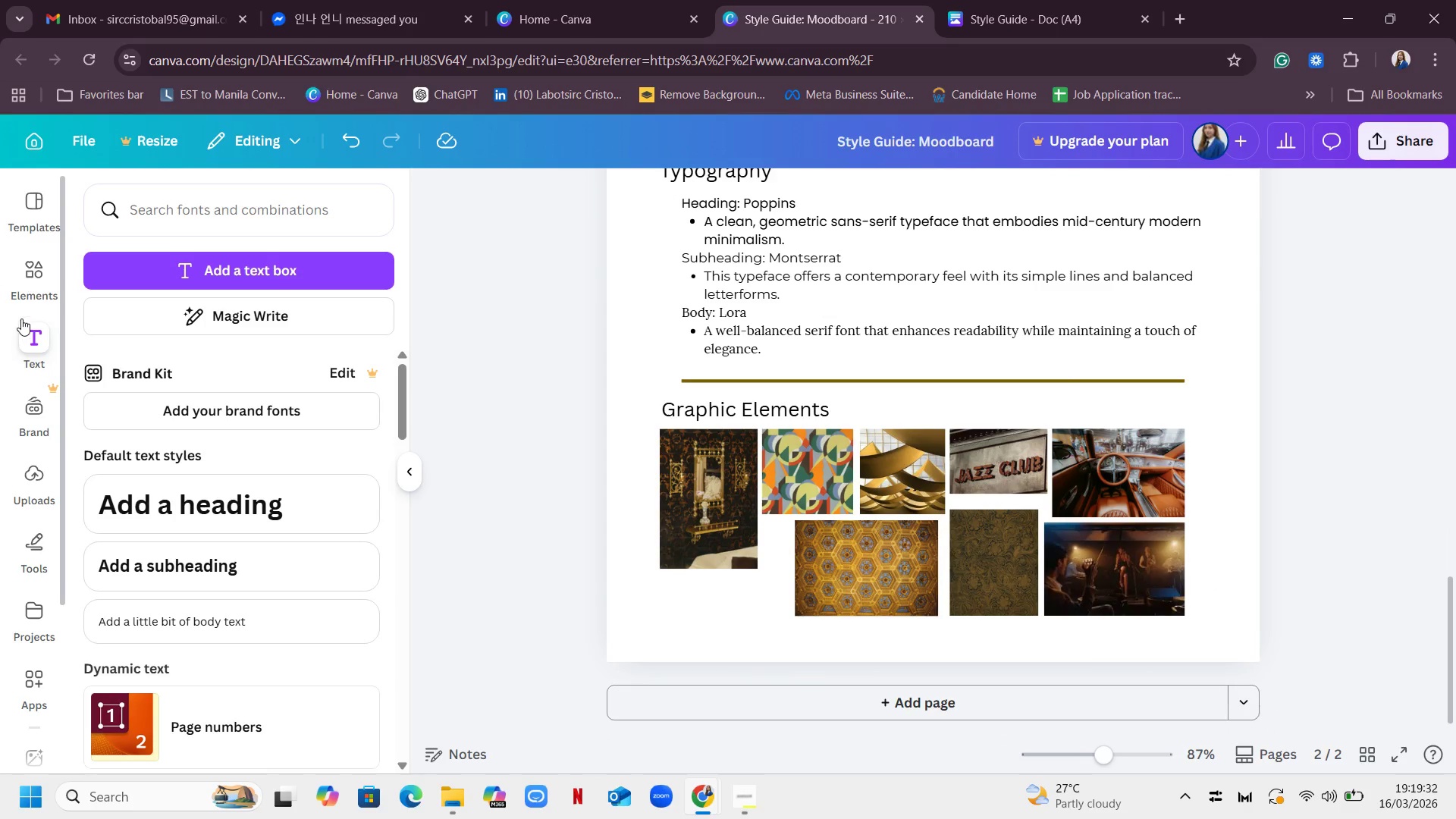 
left_click([27, 504])
 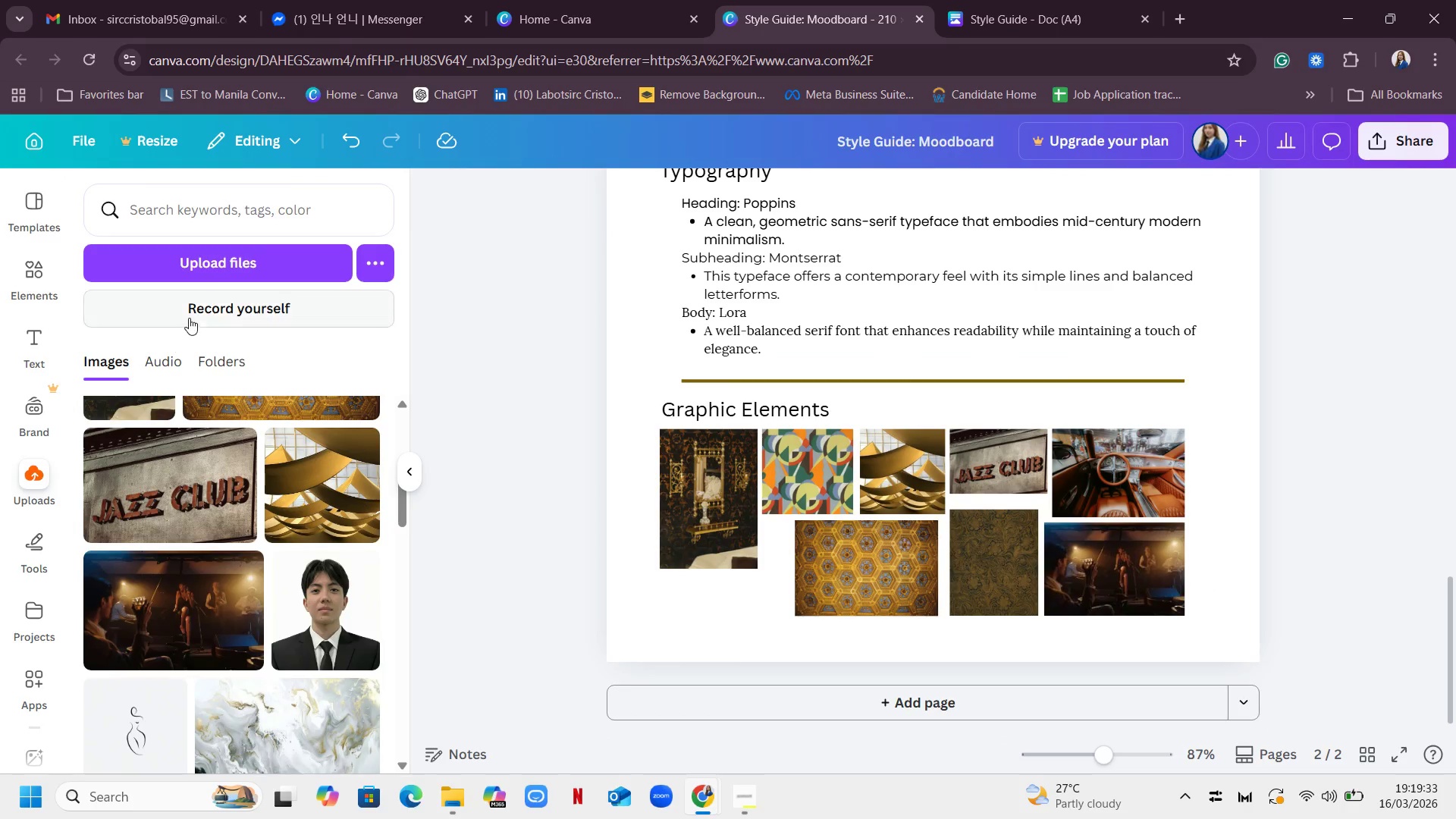 
left_click([257, 266])
 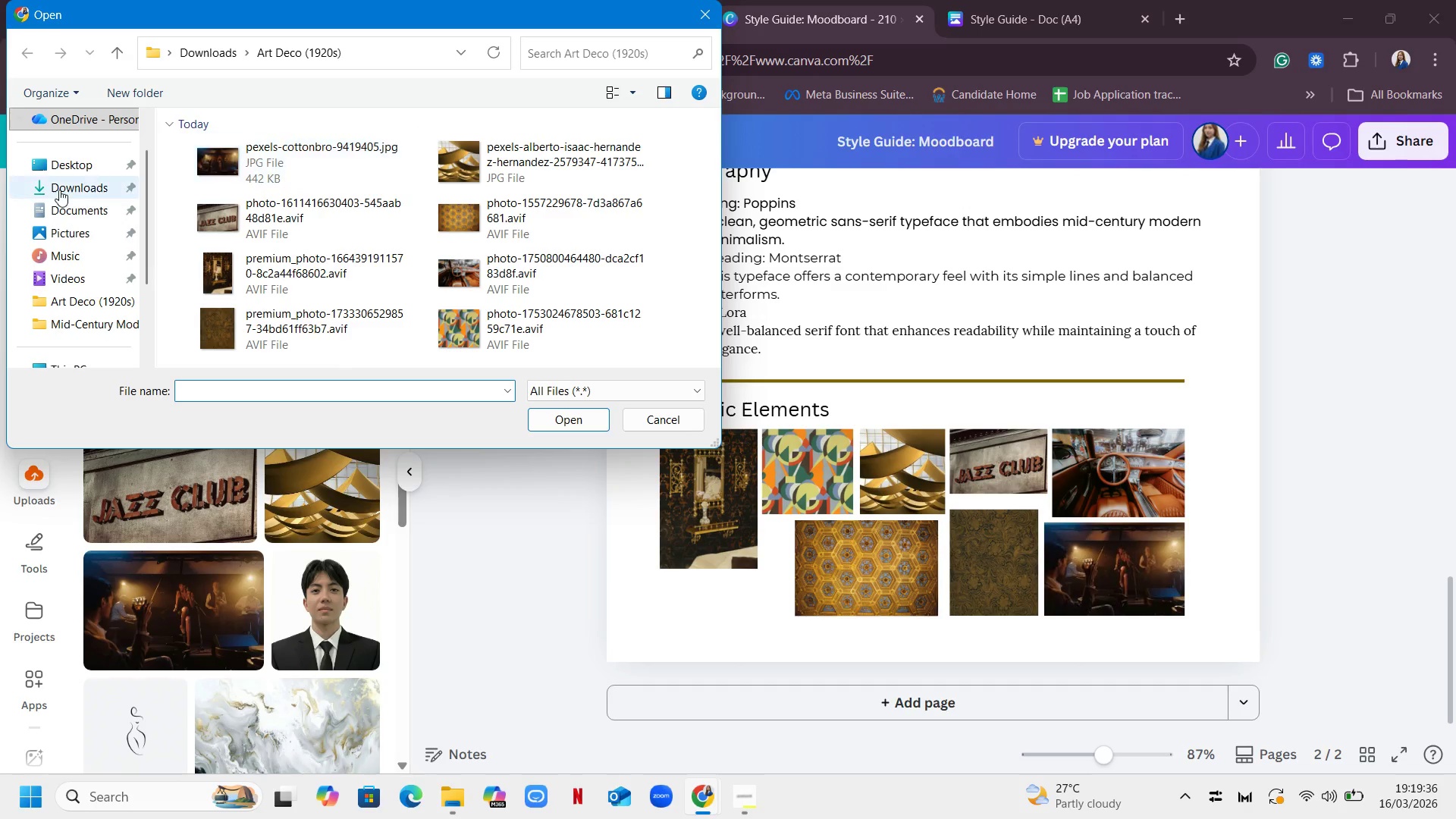 
left_click([74, 190])
 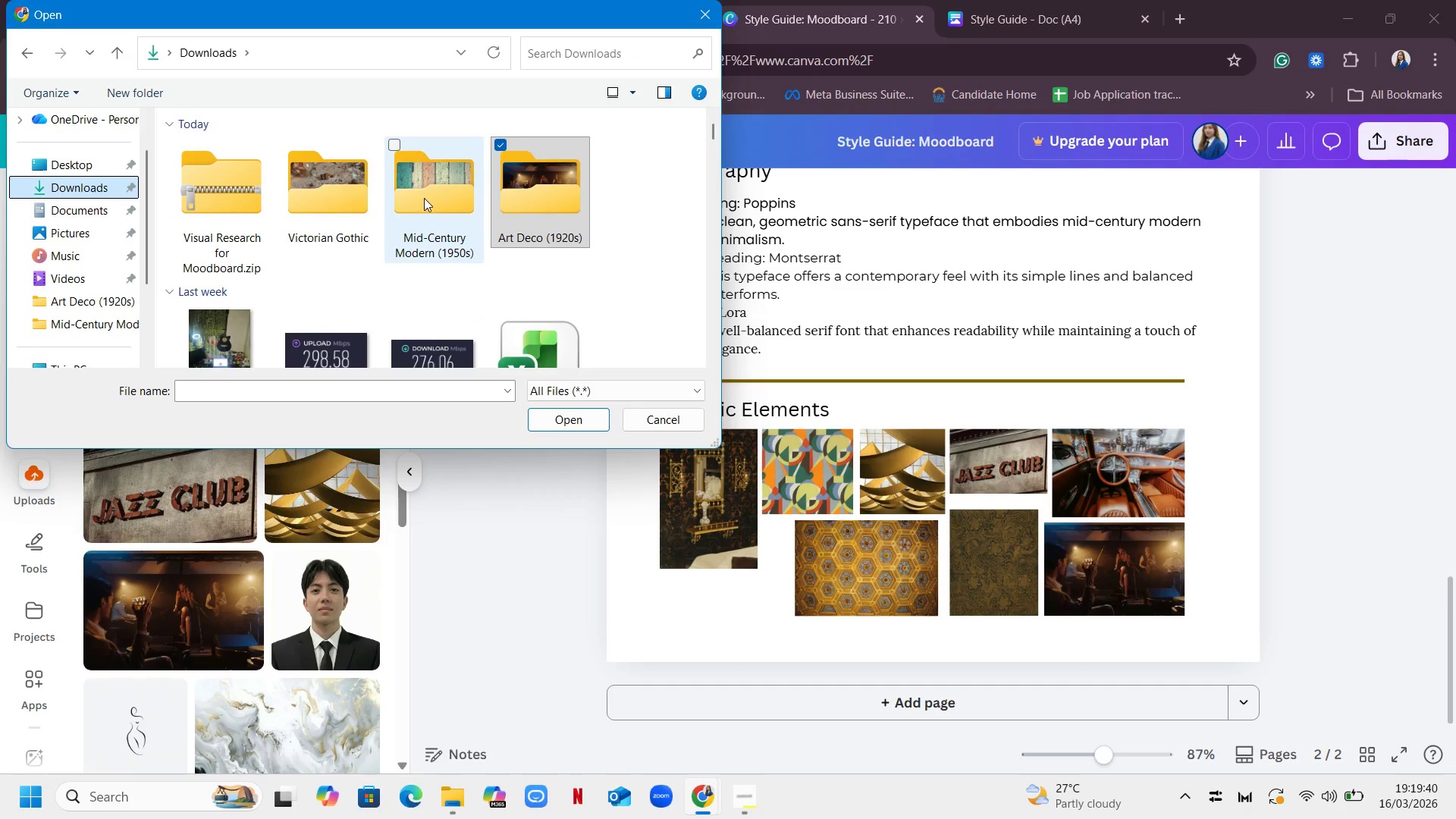 
wait(5.64)
 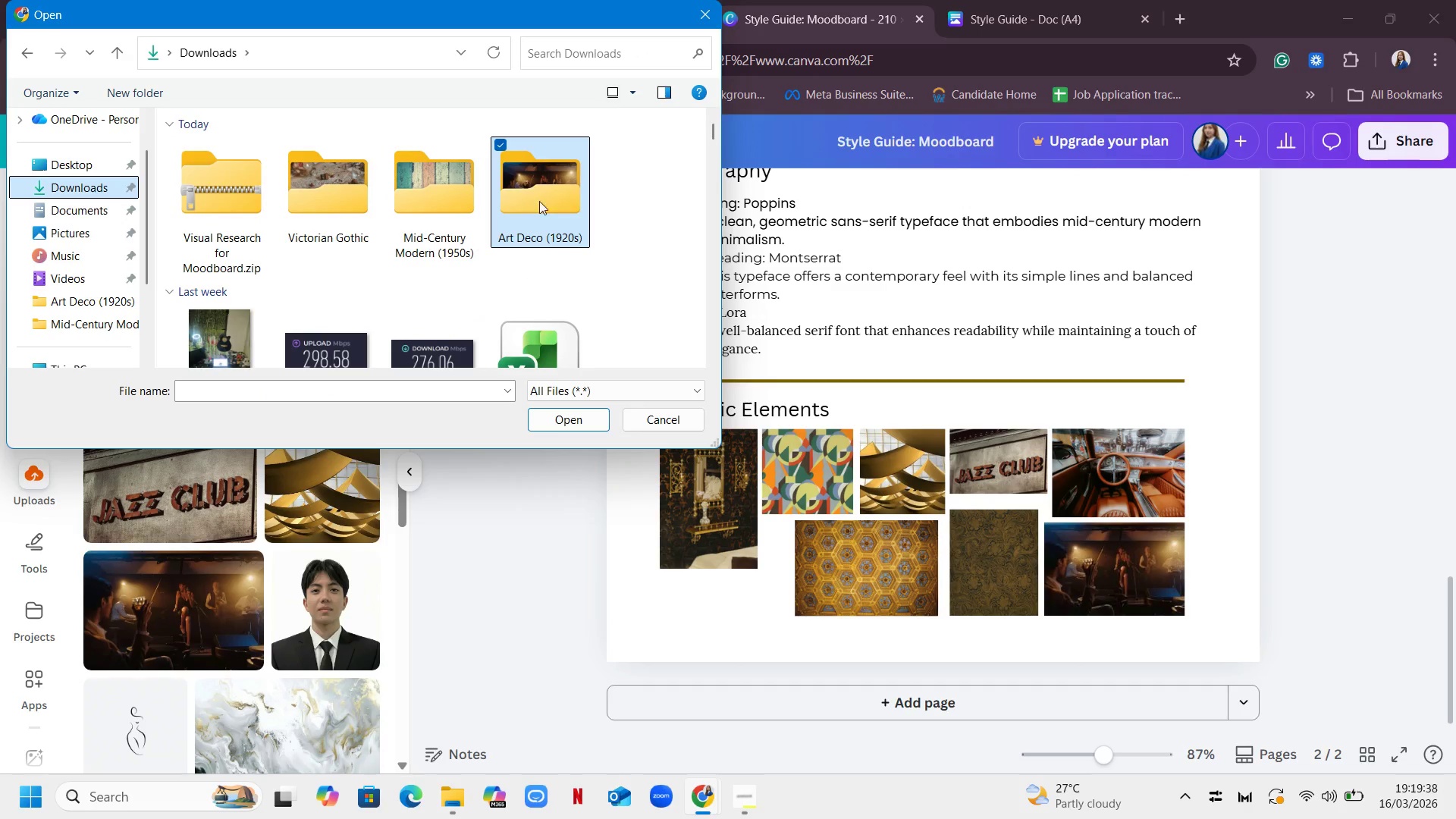 
mouse_move([416, 180])
 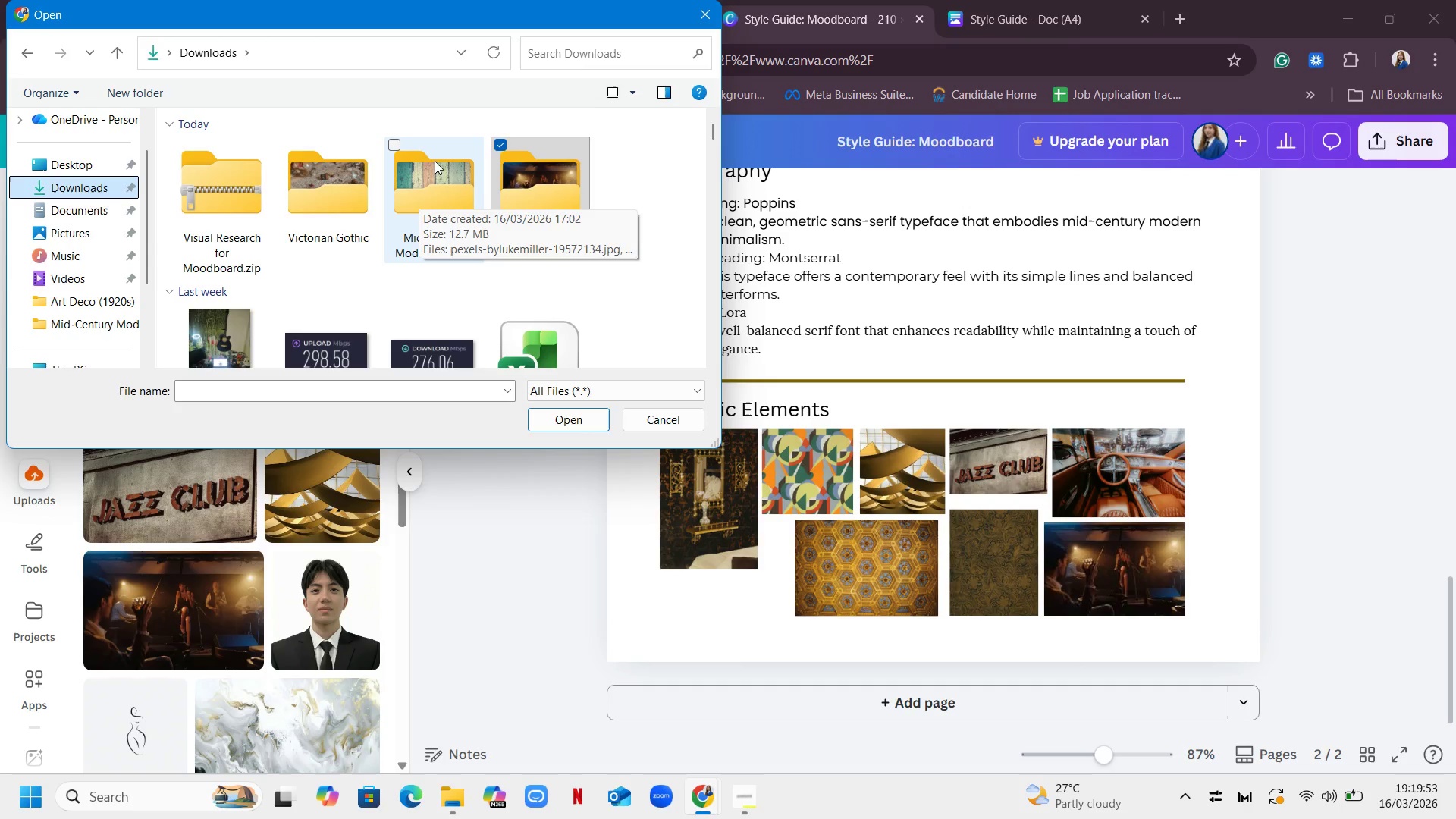 
wait(6.61)
 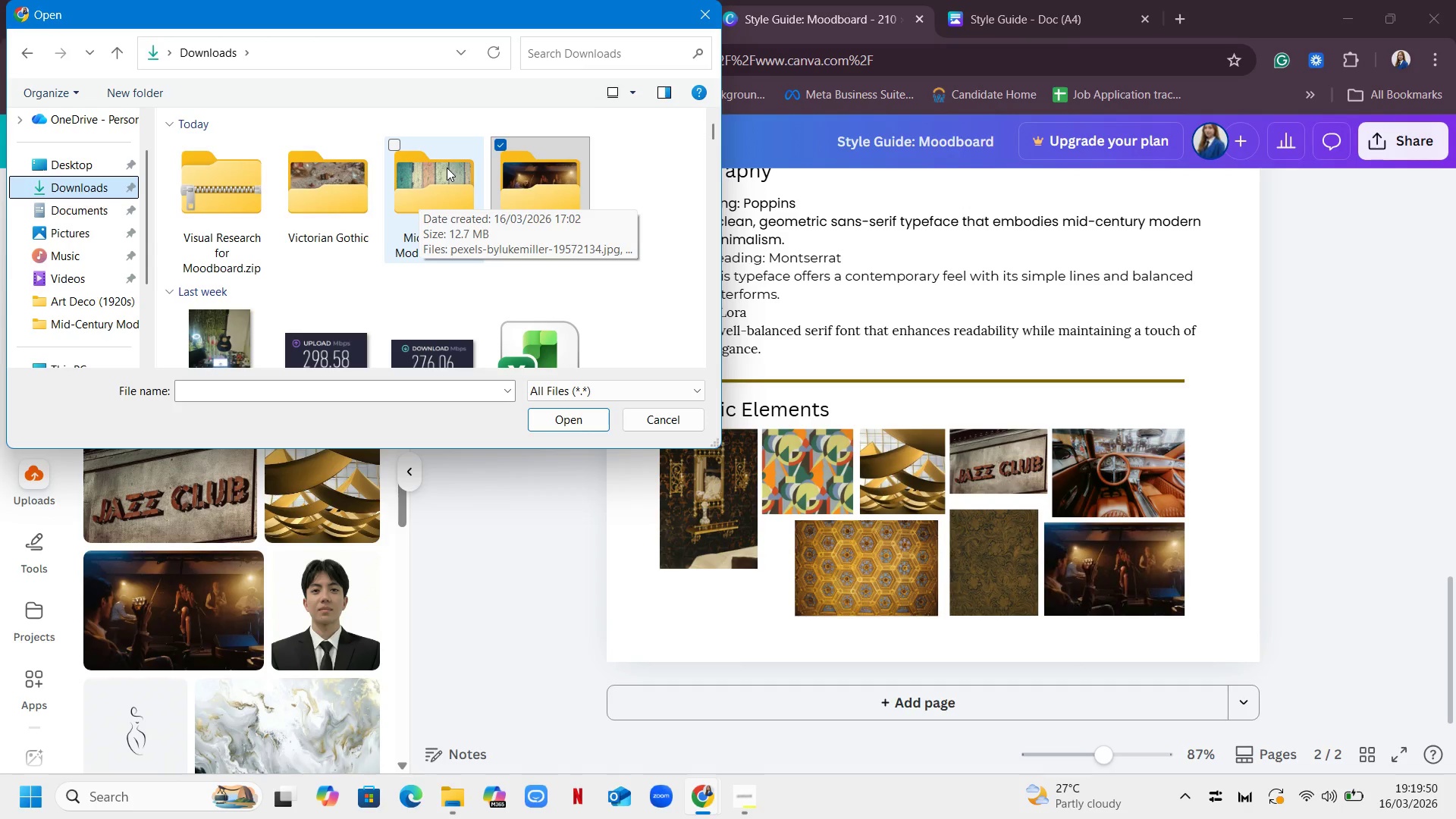 
left_click([742, 806])